 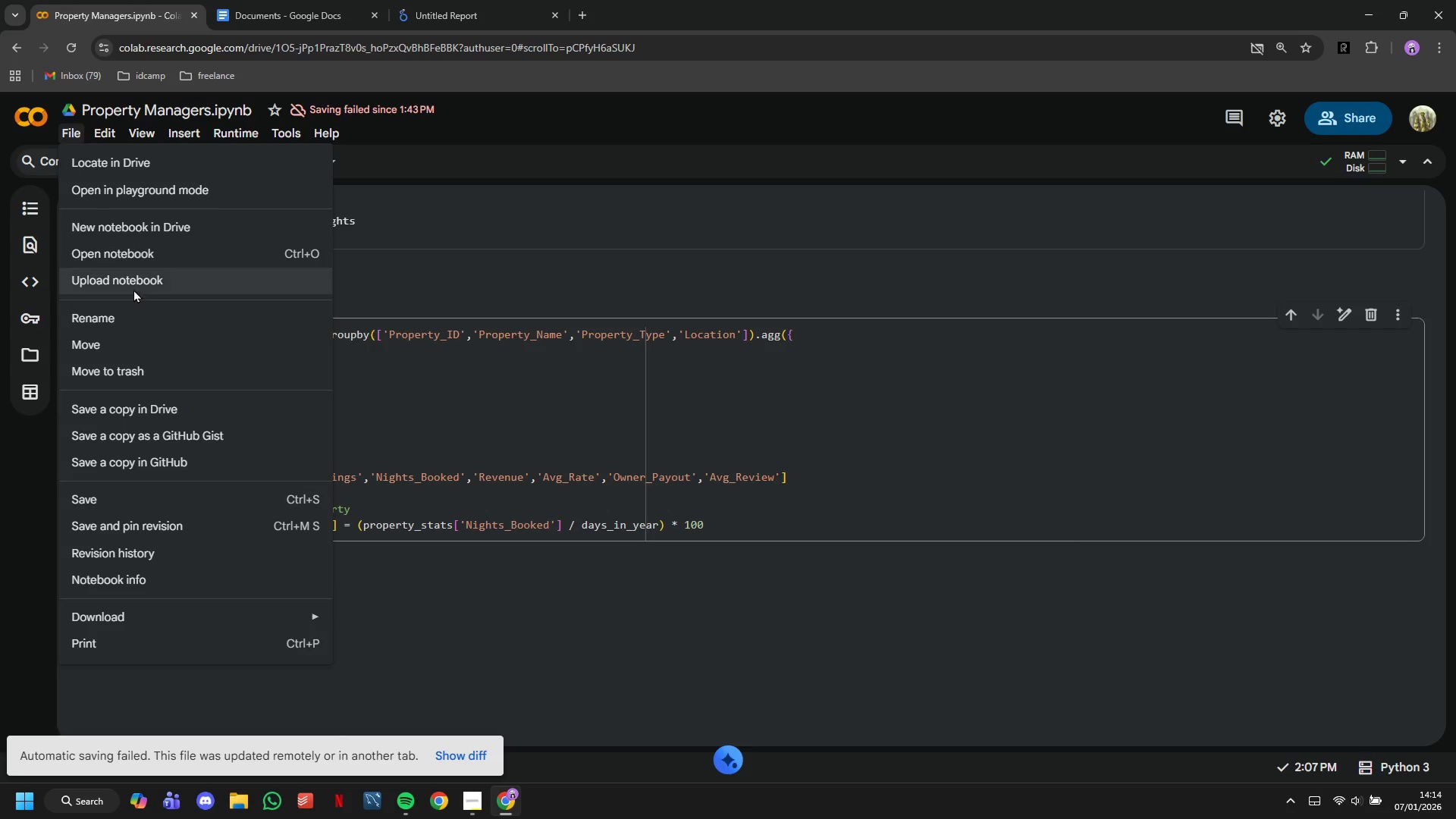 
left_click([408, 624])
 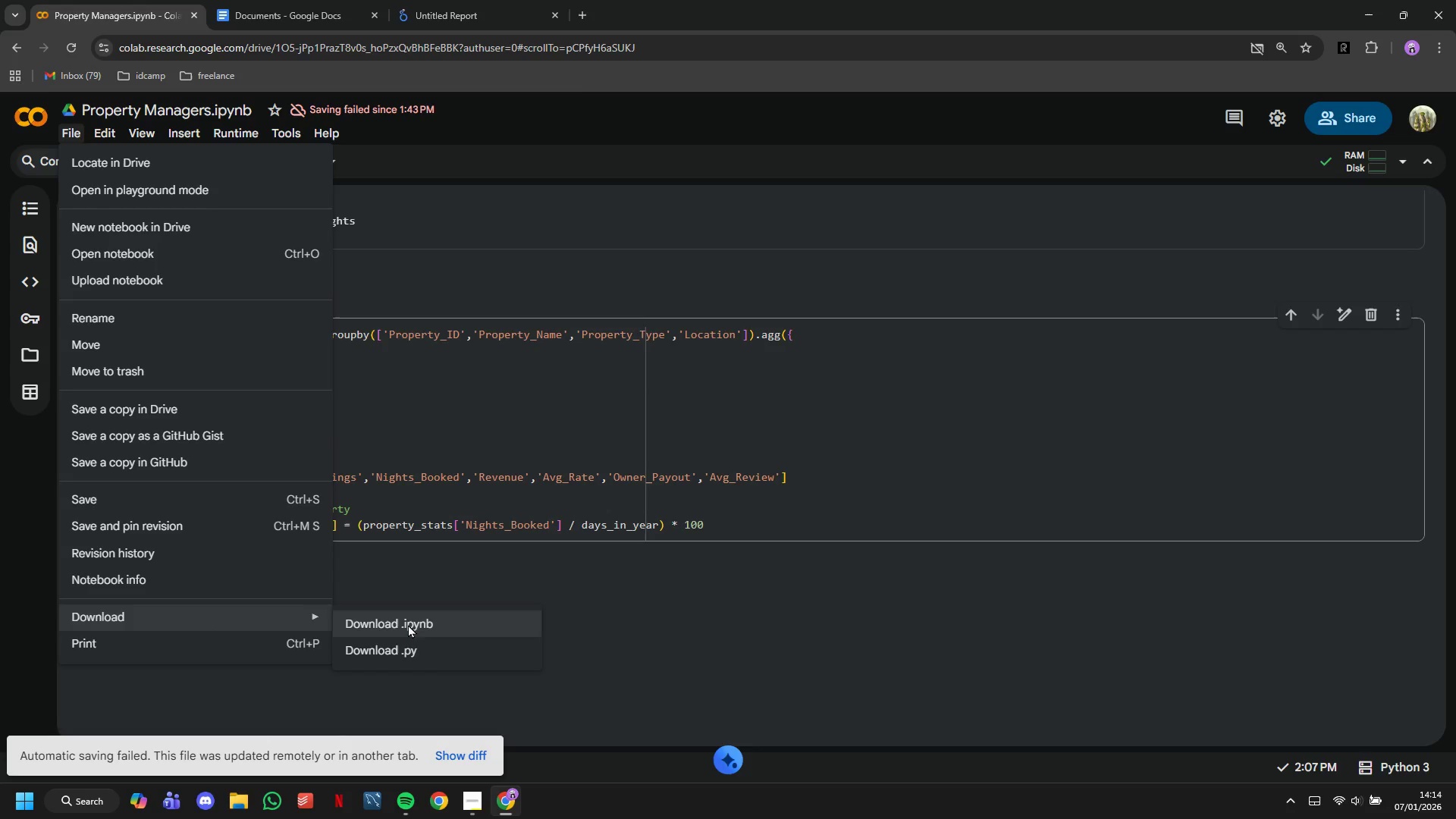 
left_click_drag(start_coordinate=[293, 0], to_coordinate=[298, 0])
 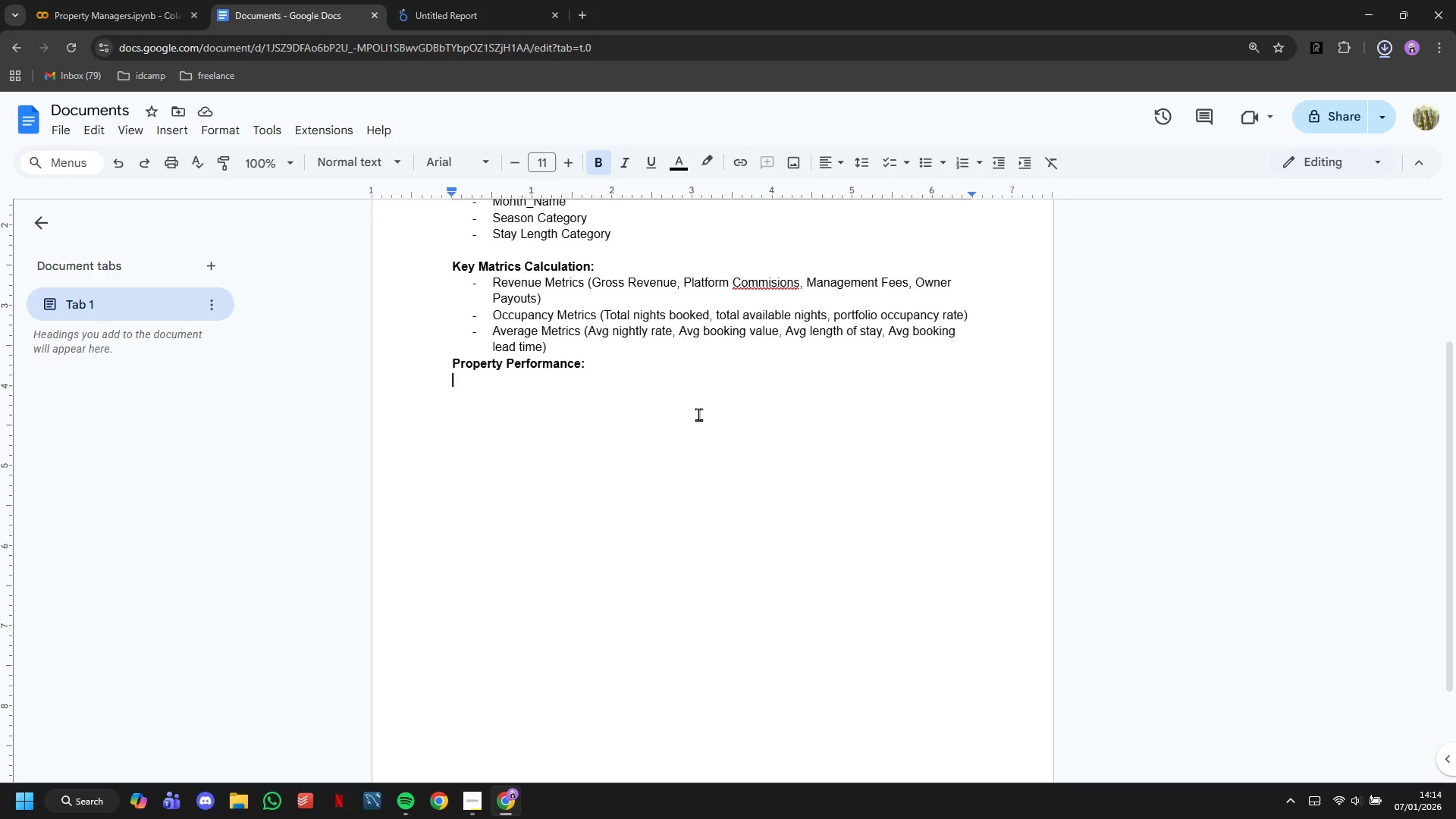 
scroll: coordinate [698, 414], scroll_direction: up, amount: 7.0
 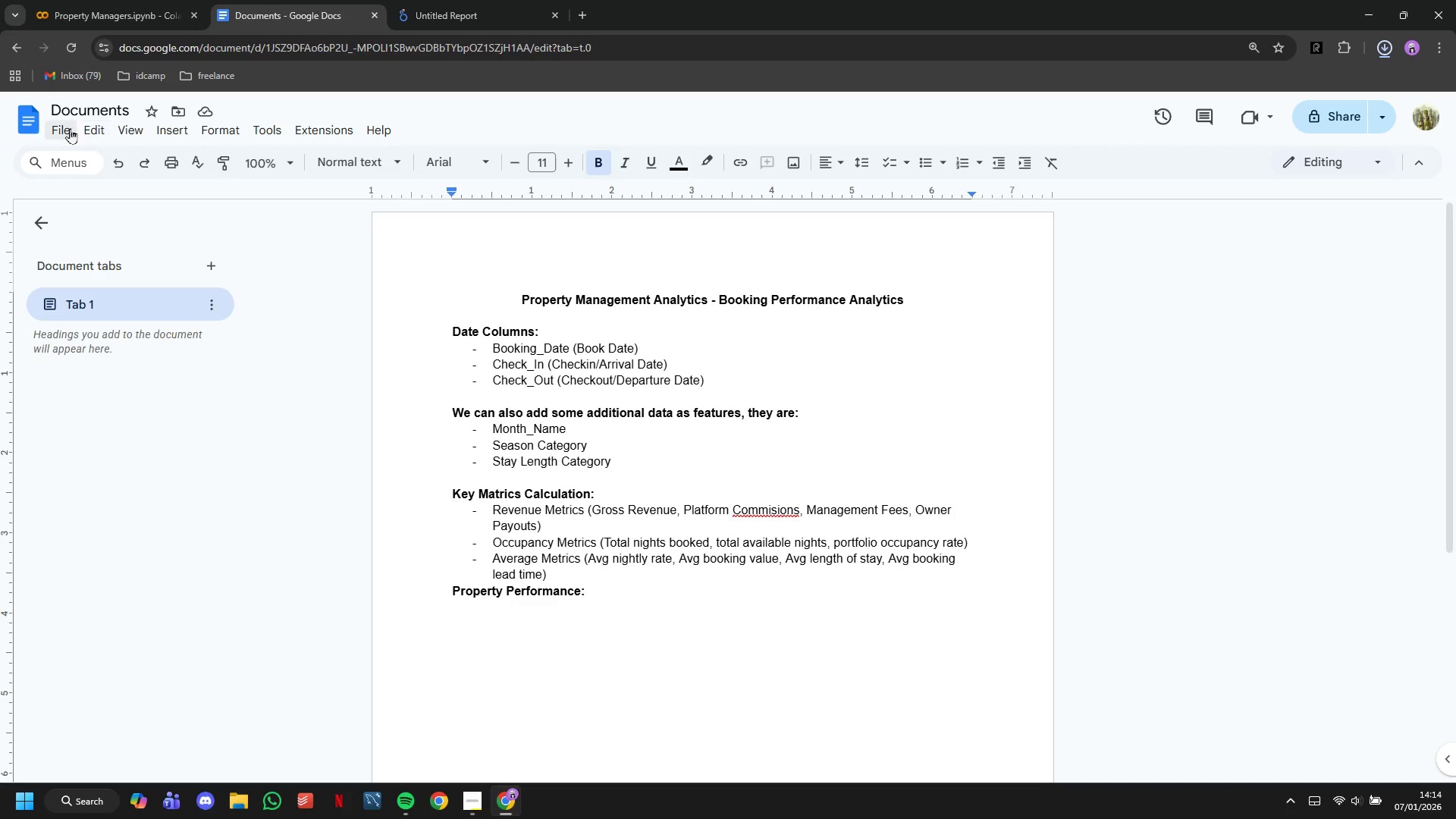 
left_click([62, 128])
 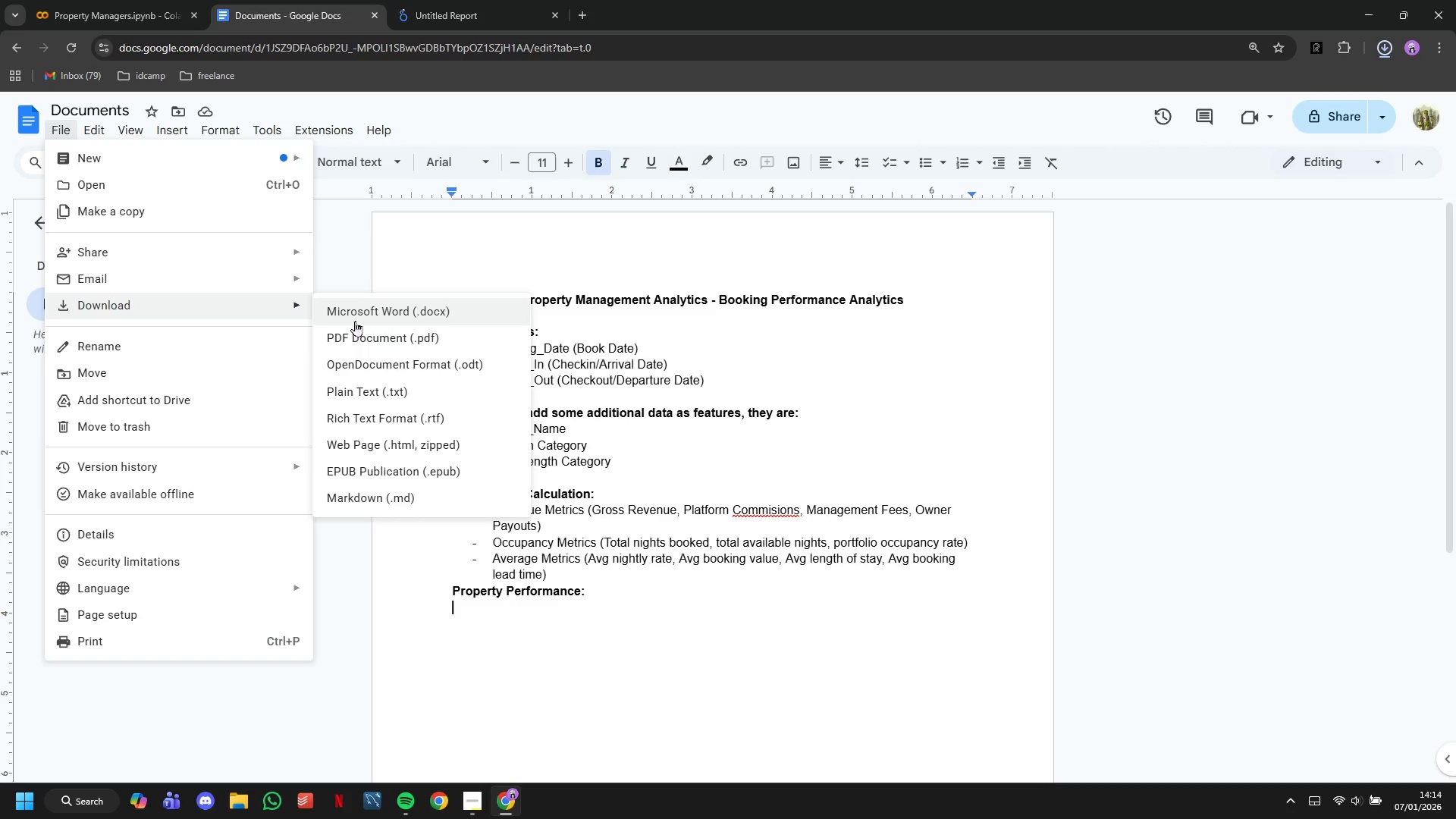 
left_click([393, 337])
 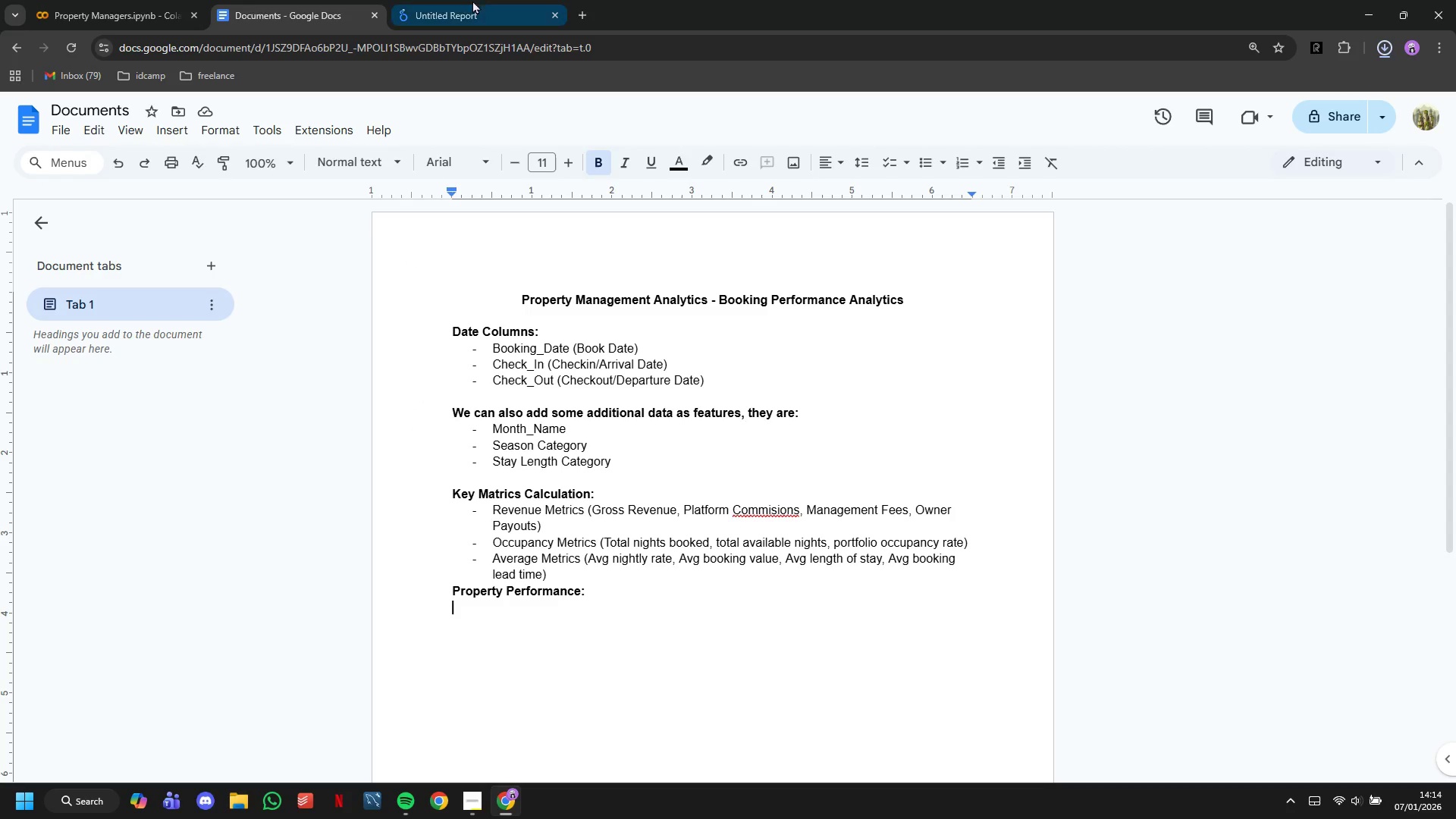 
left_click([472, 0])
 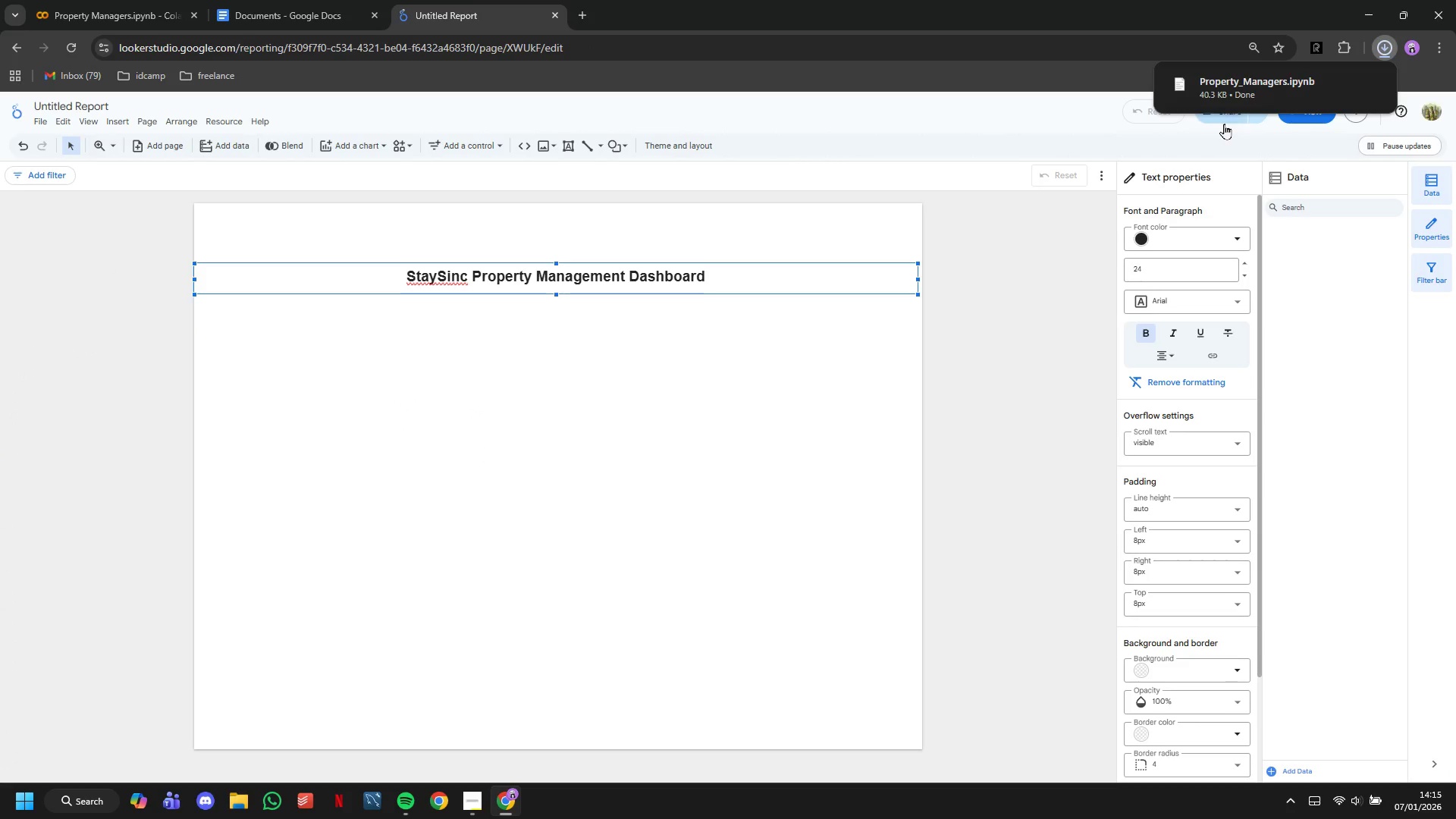 
left_click([1228, 116])
 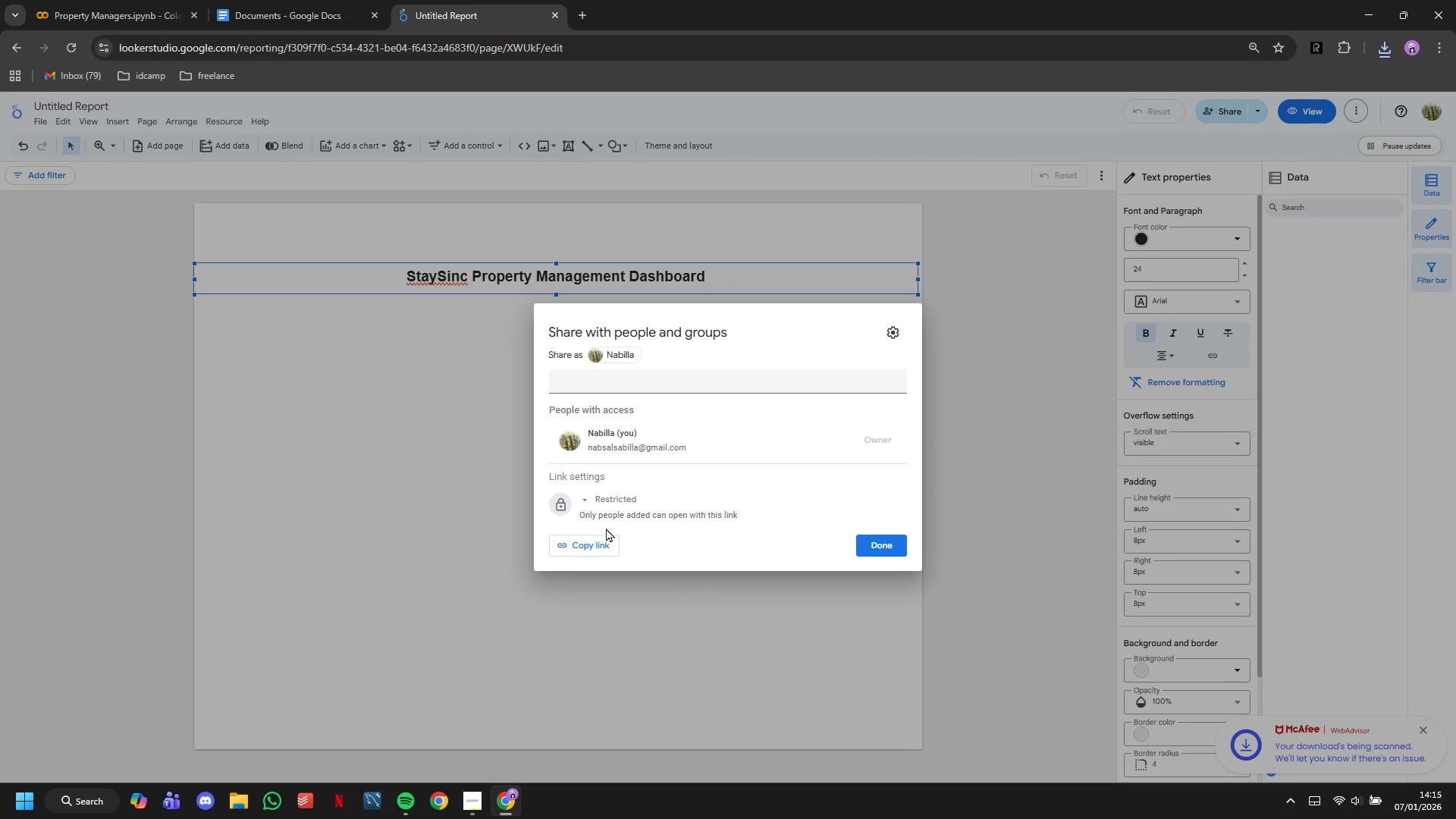 
left_click([600, 532])
 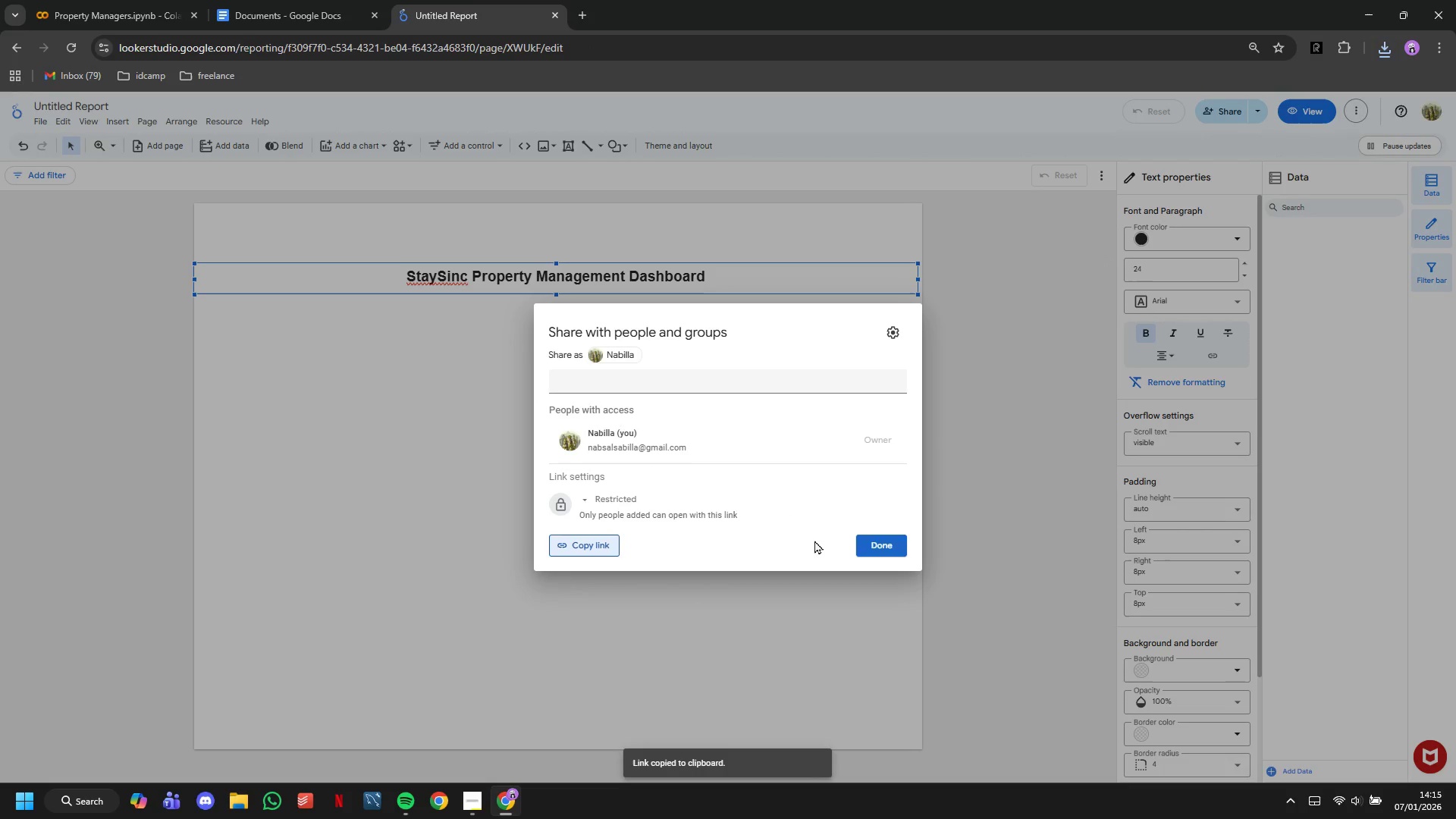 